 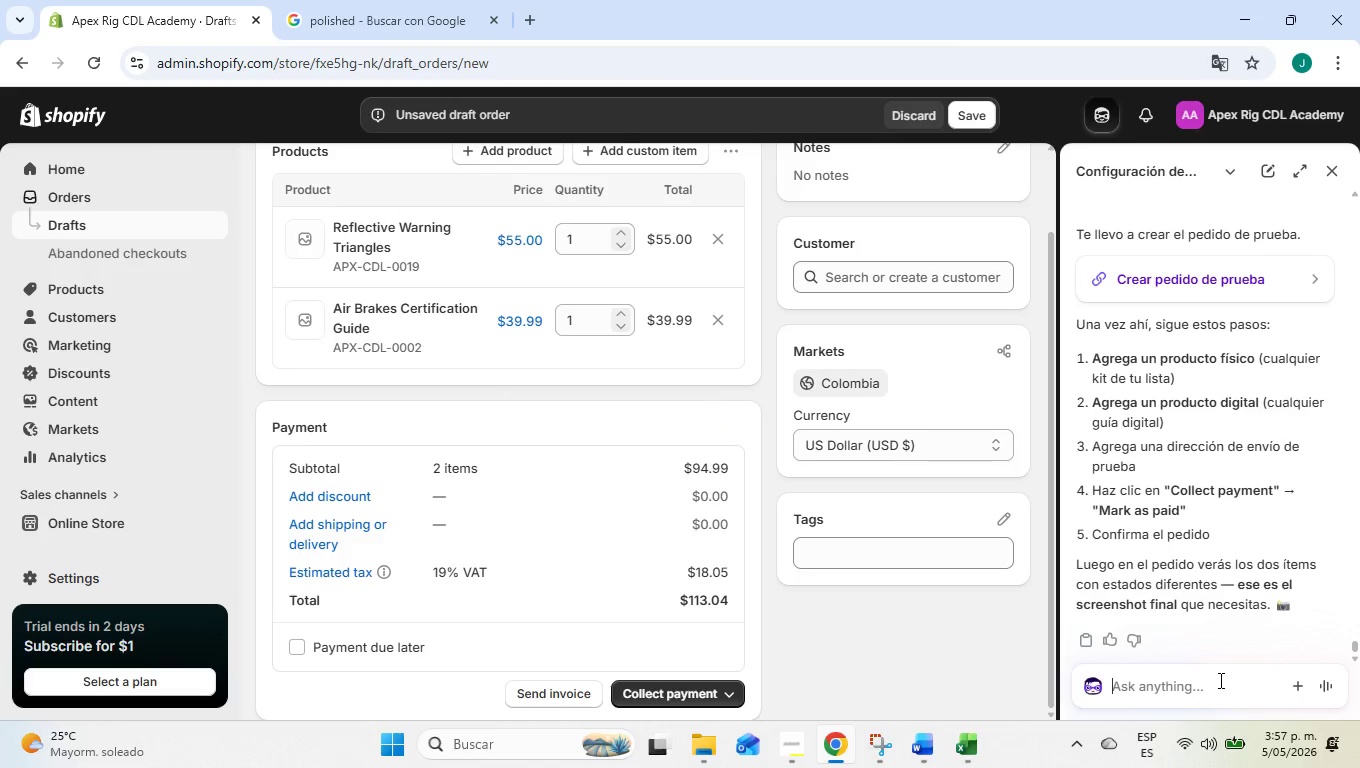 
type(la idreccion de envio donde la pongo en customer{)
 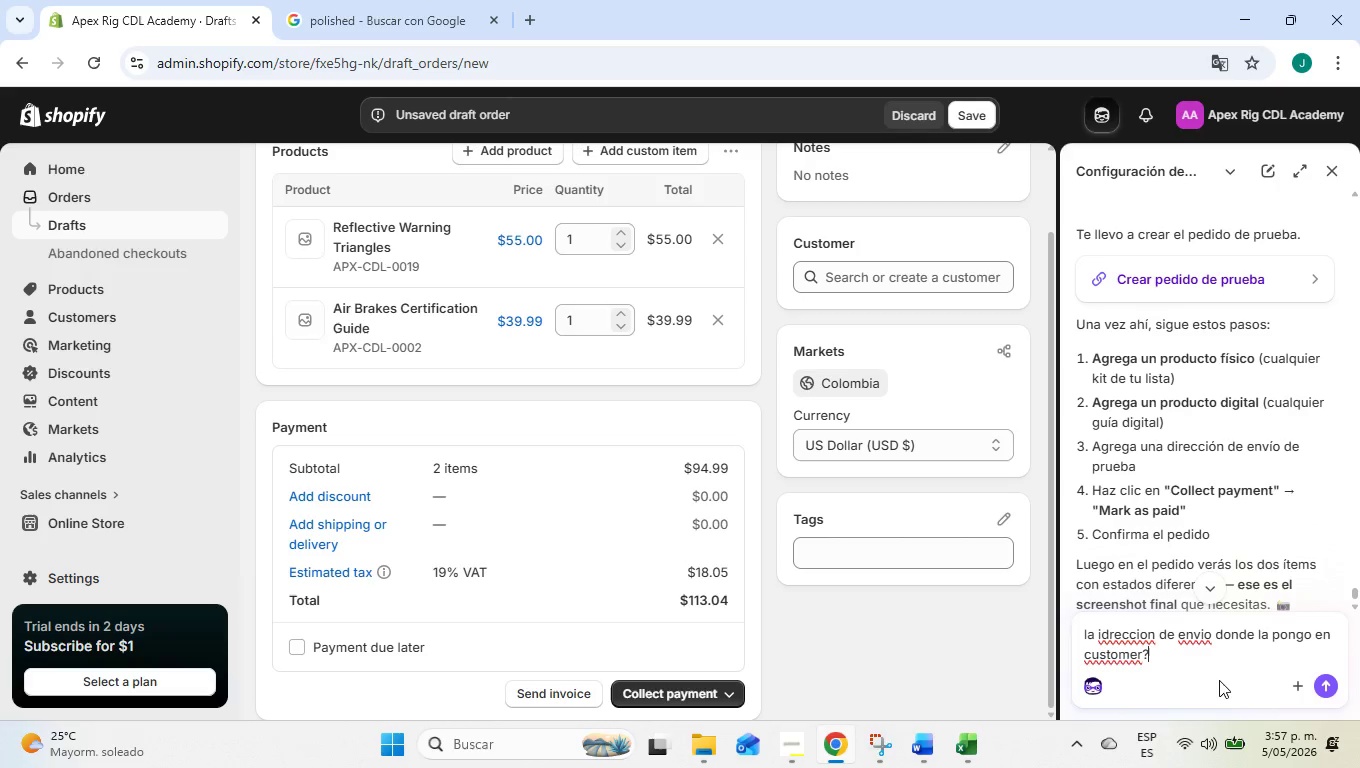 
key(Enter)
 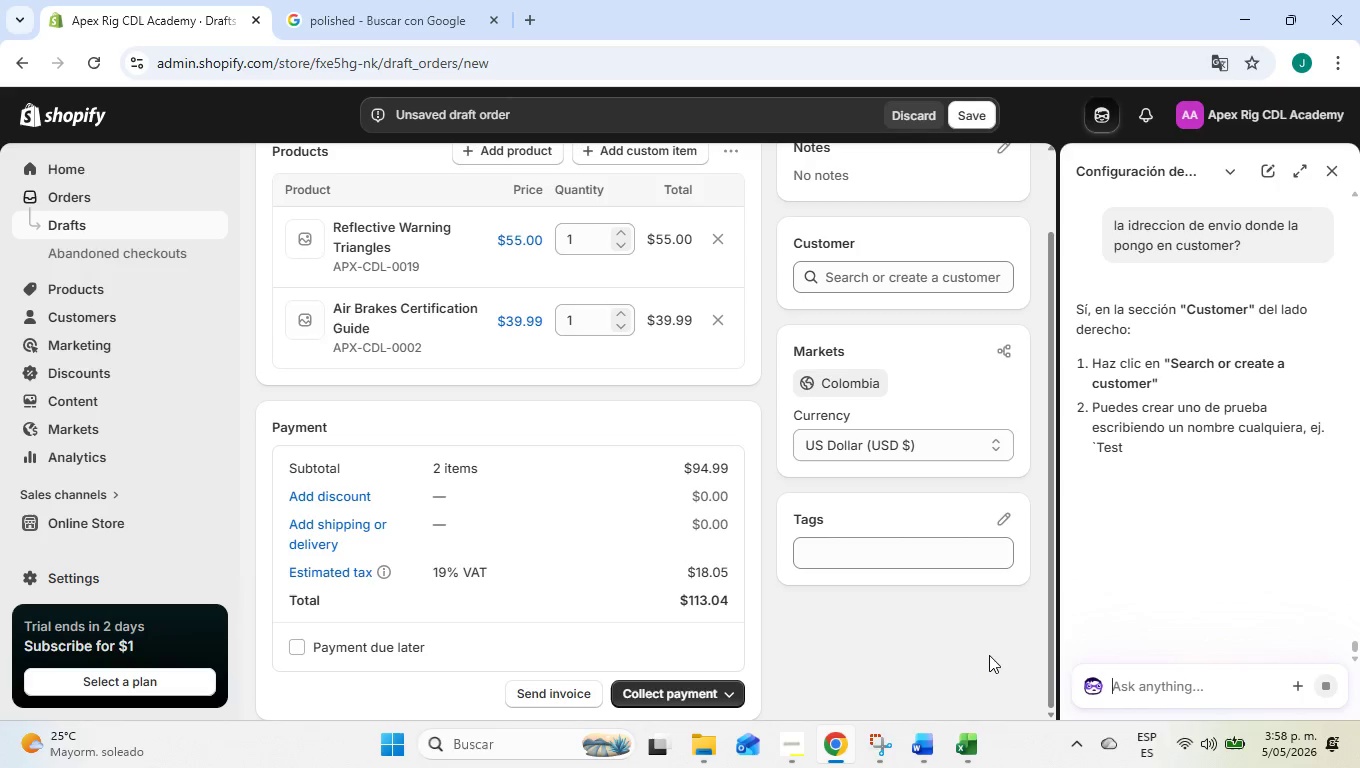 
wait(14.39)
 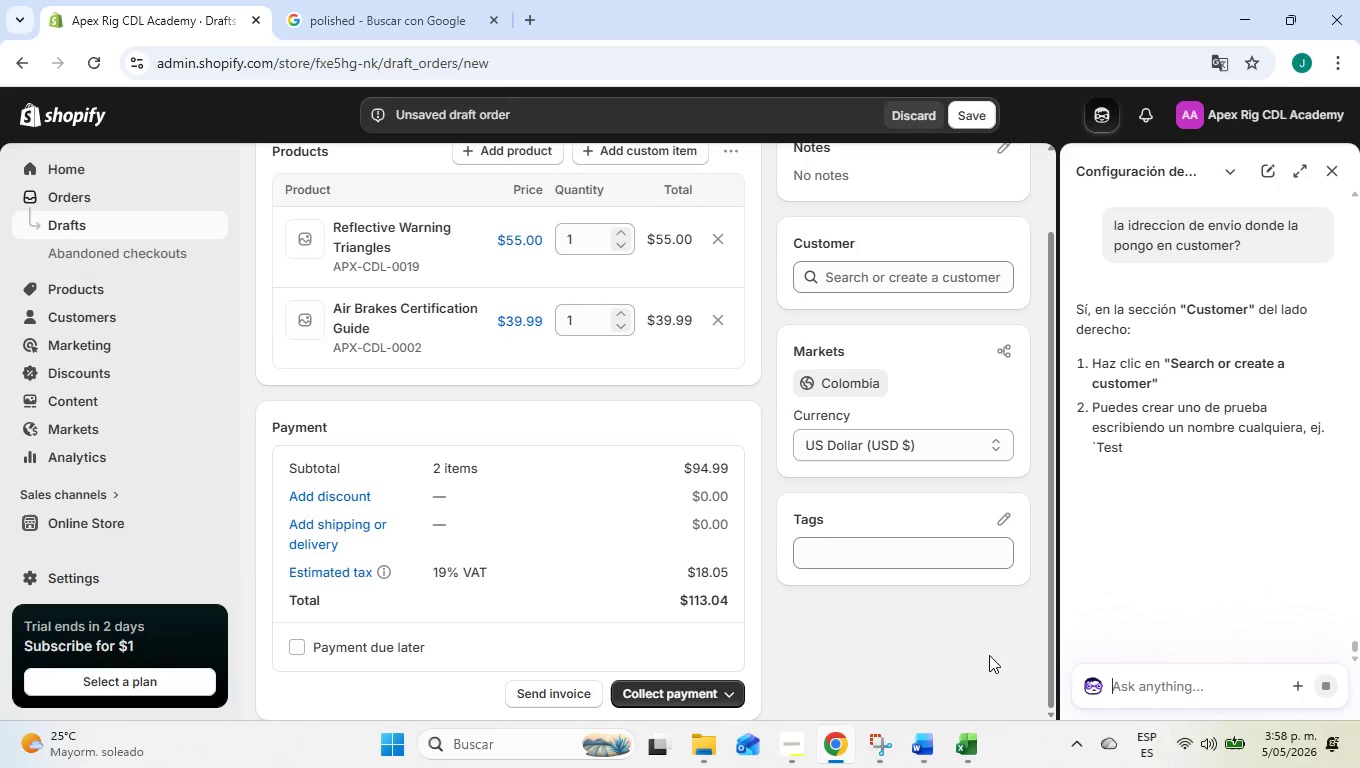 
scroll: coordinate [993, 524], scroll_direction: up, amount: 1.0
 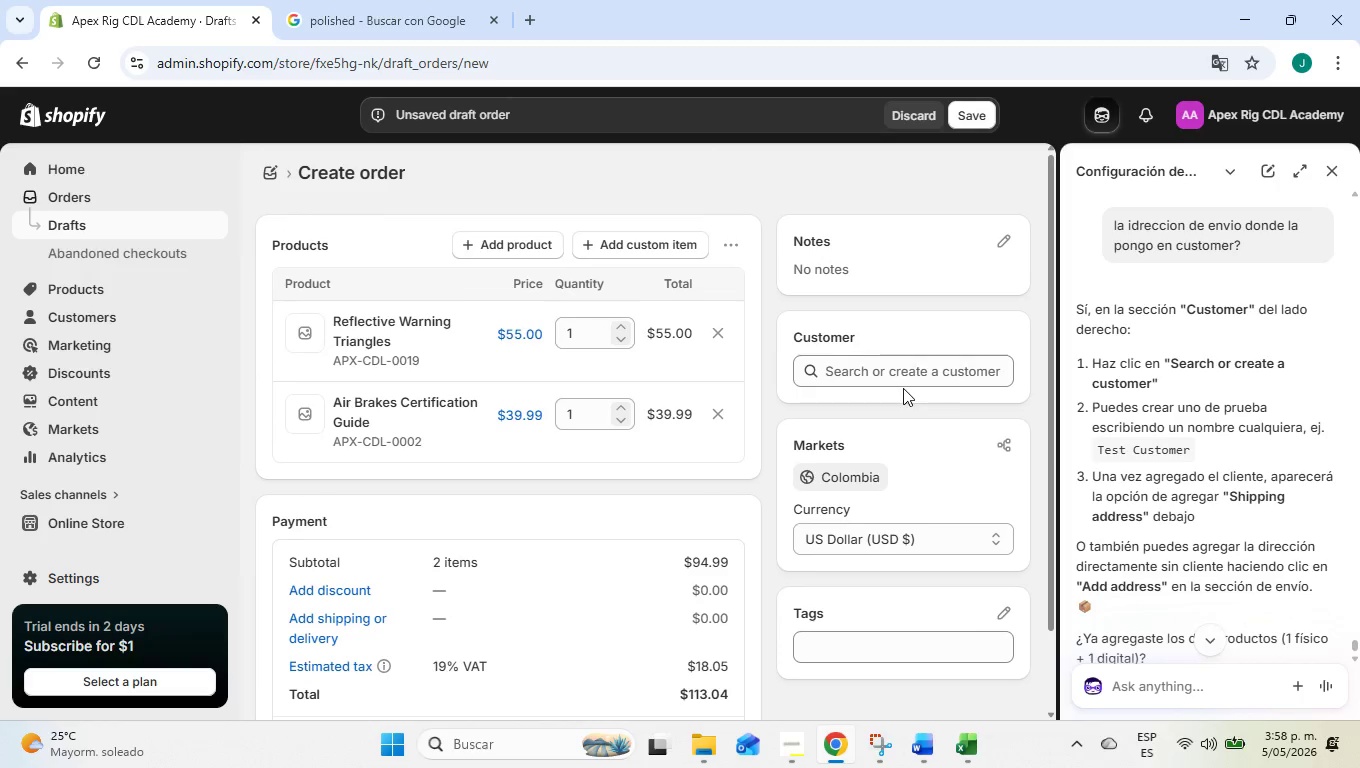 
left_click([896, 365])
 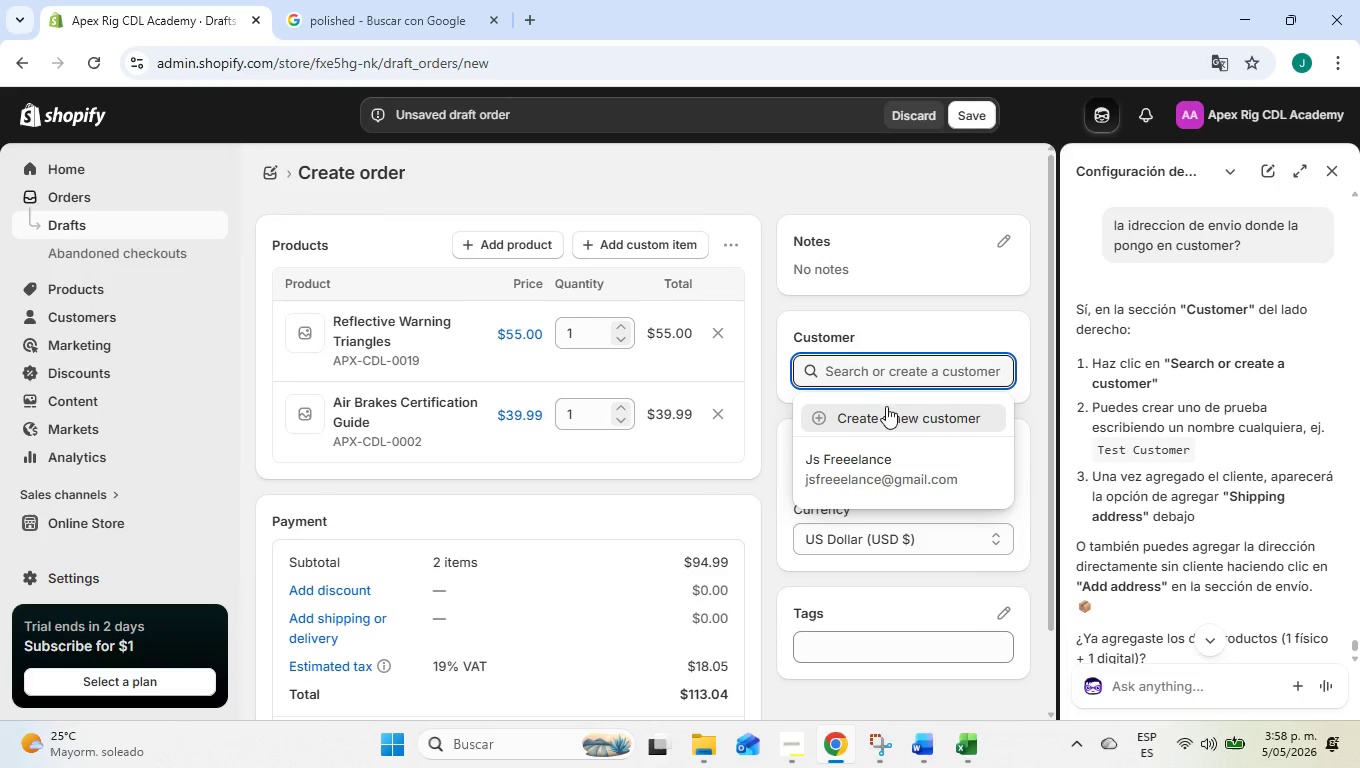 
left_click([894, 419])
 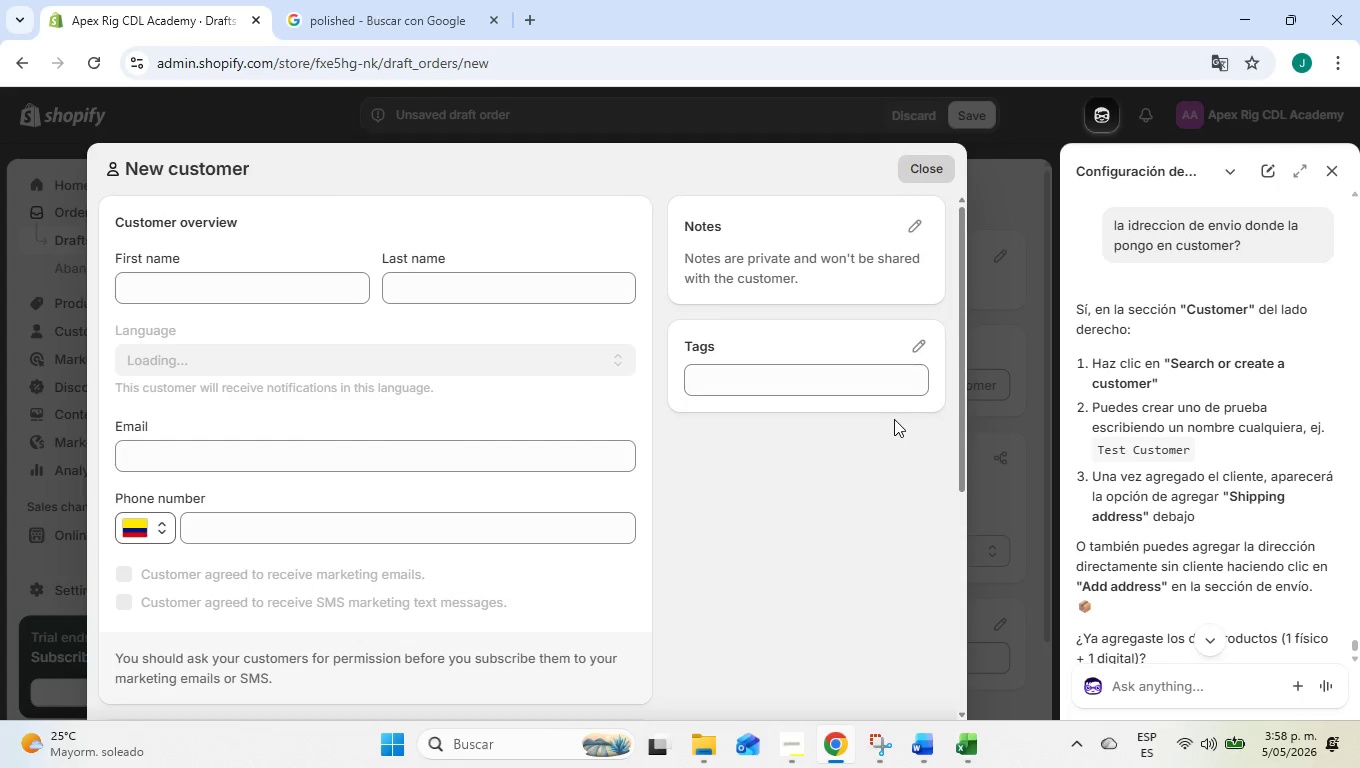 
left_click([312, 289])
 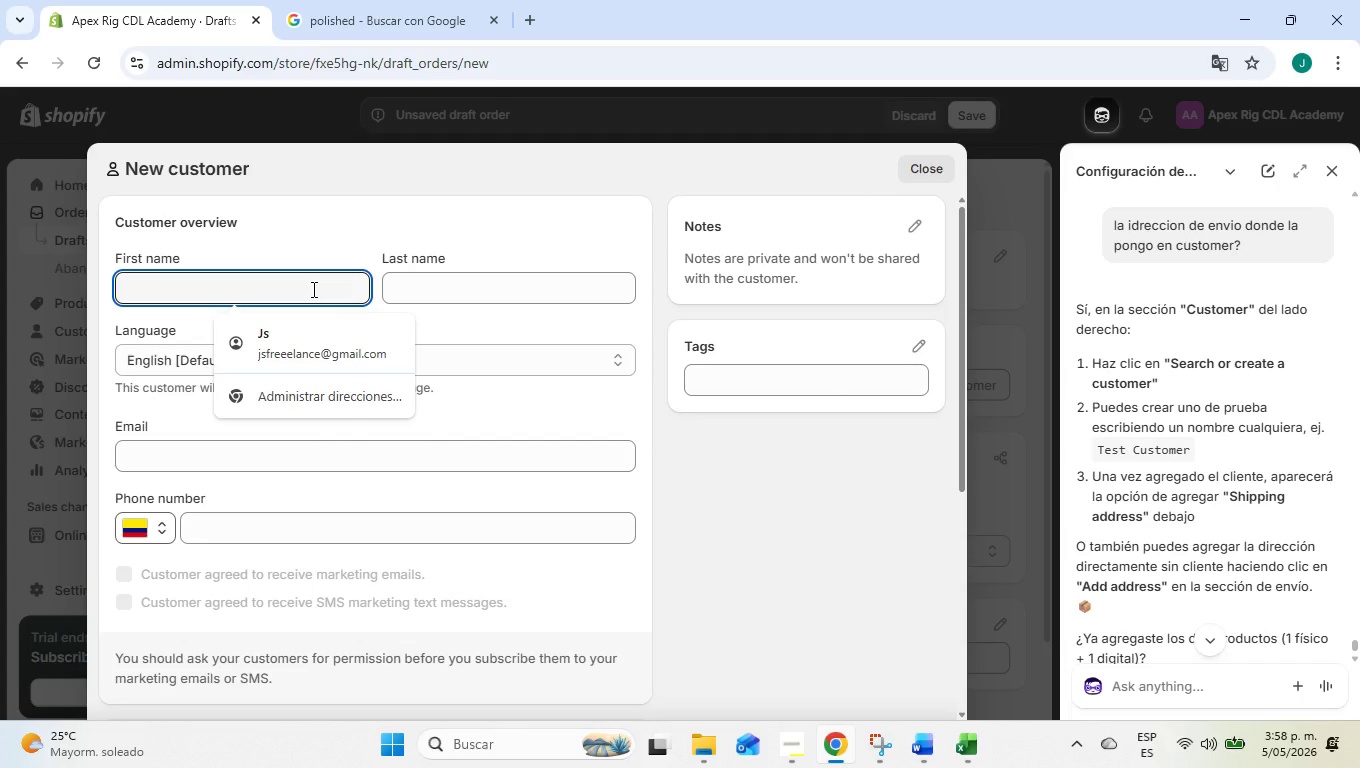 
type(Test )